 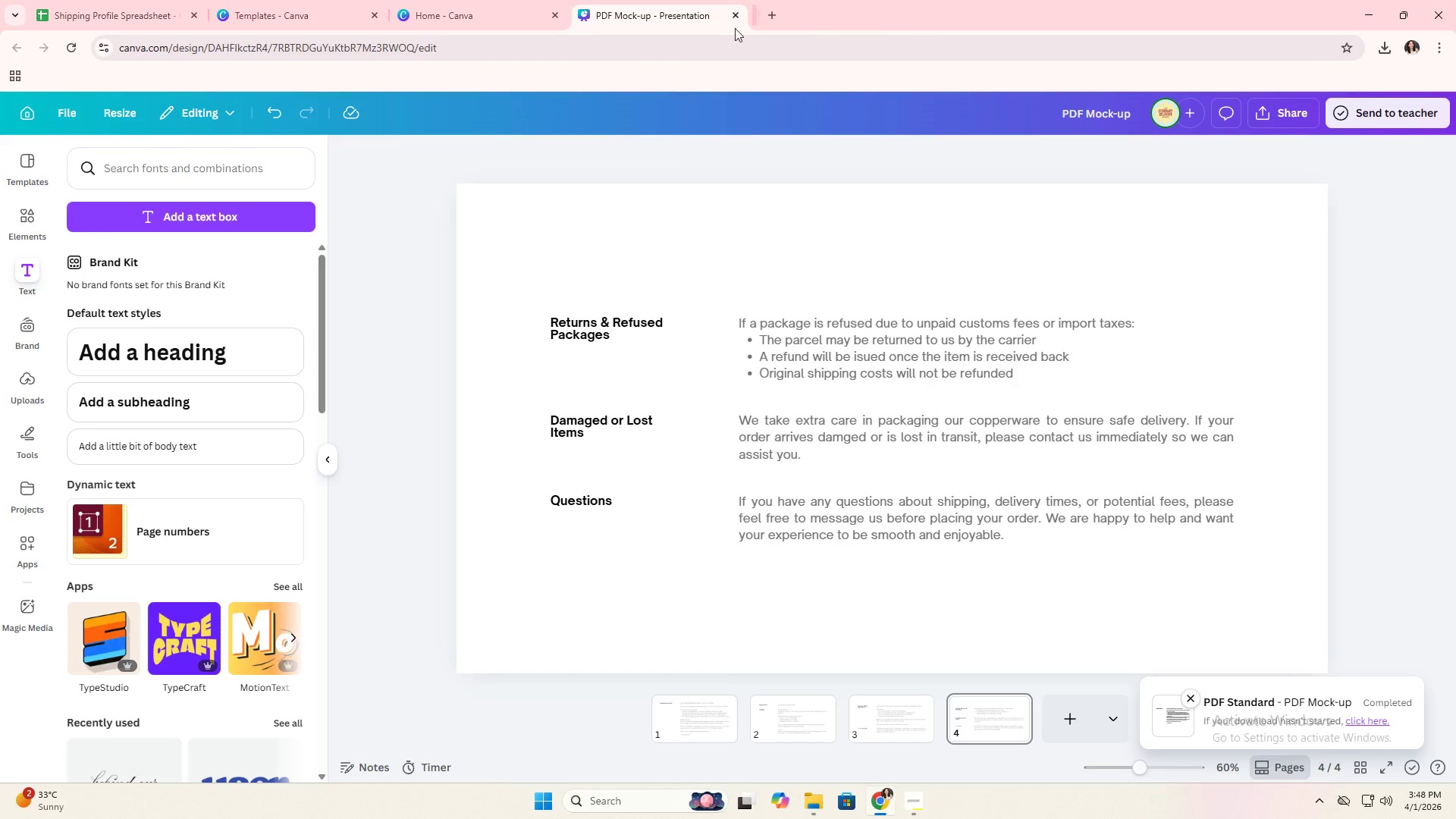 
left_click([631, 4])
 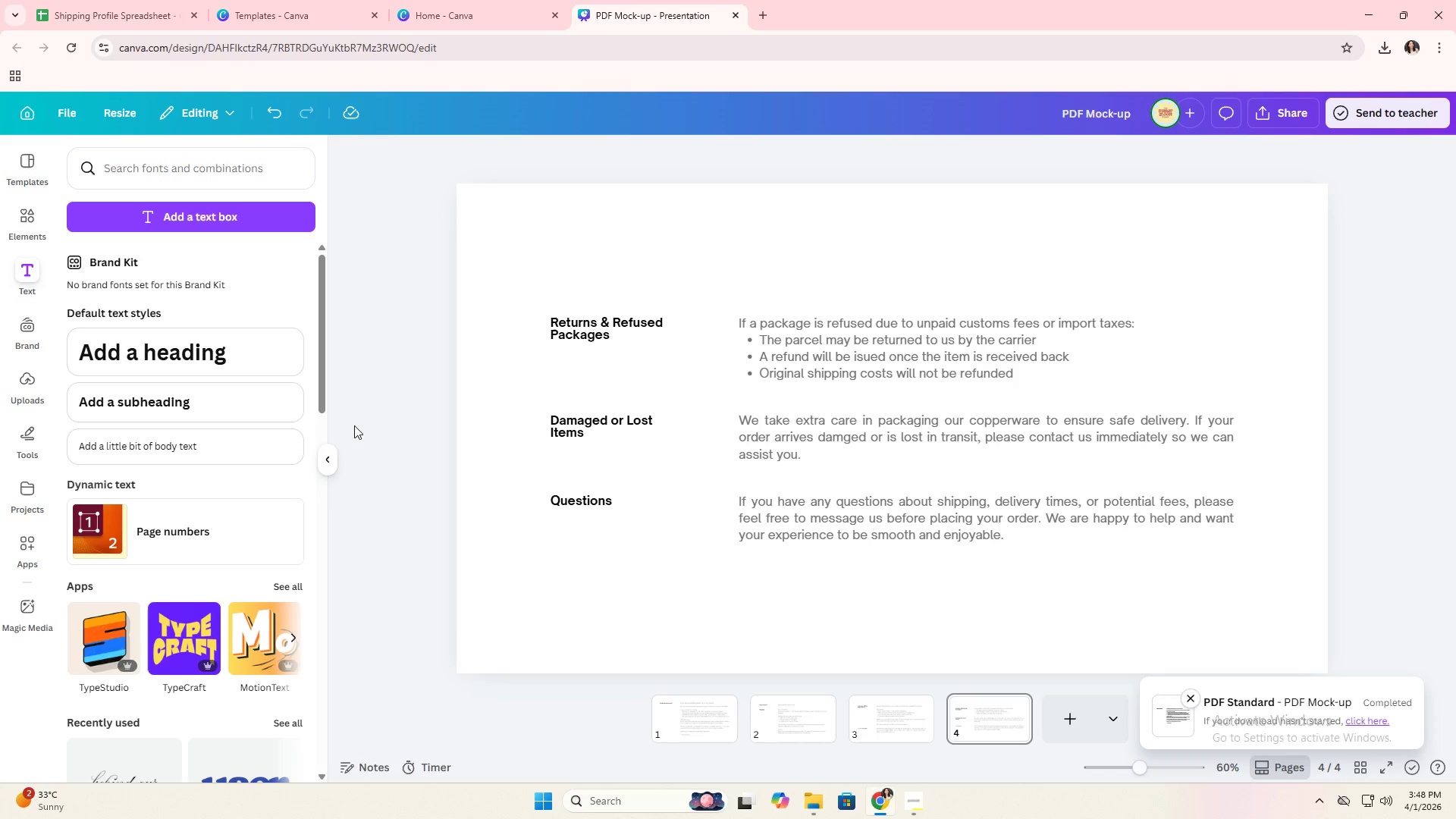 
left_click([326, 459])
 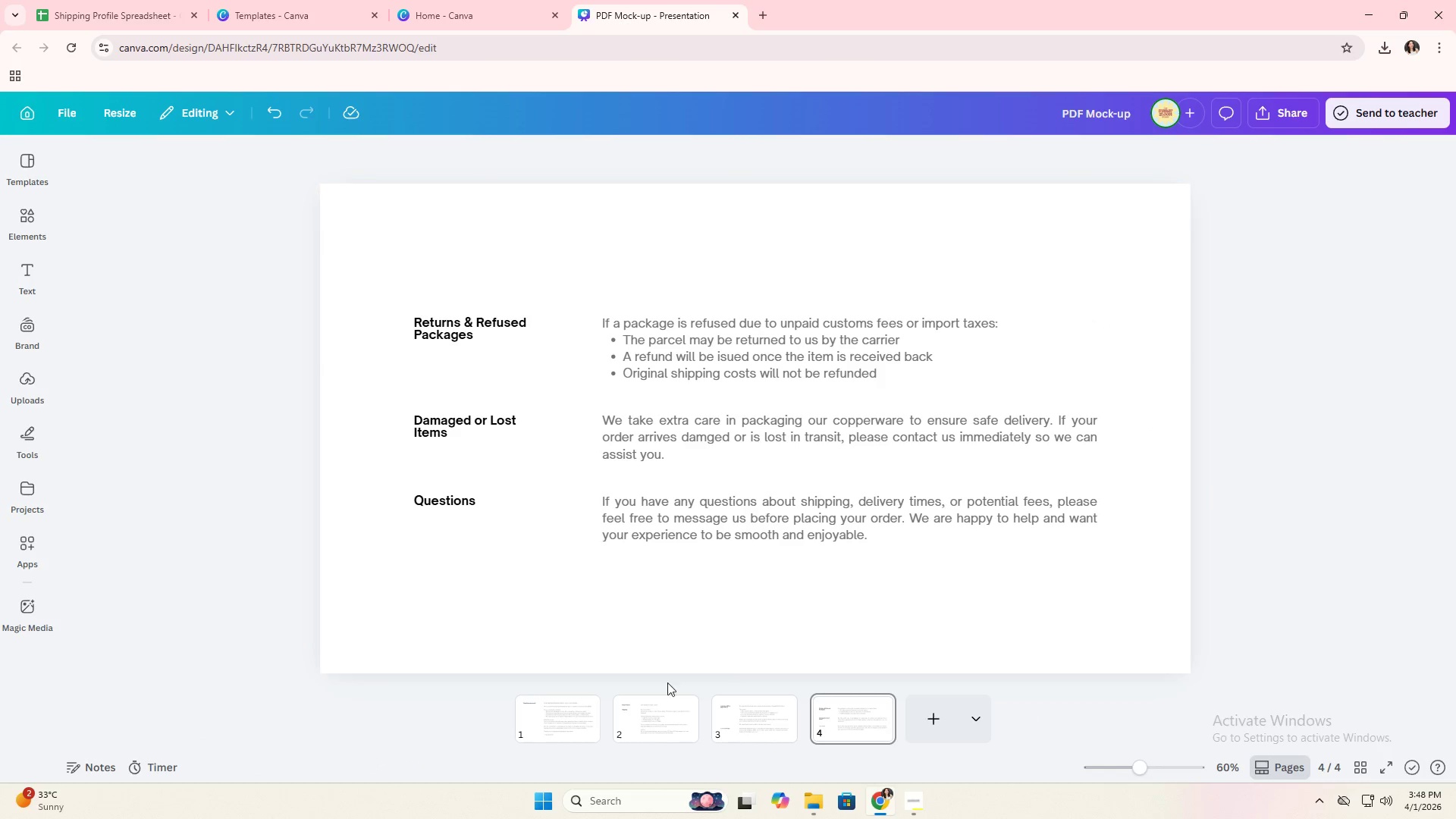 
left_click([573, 711])
 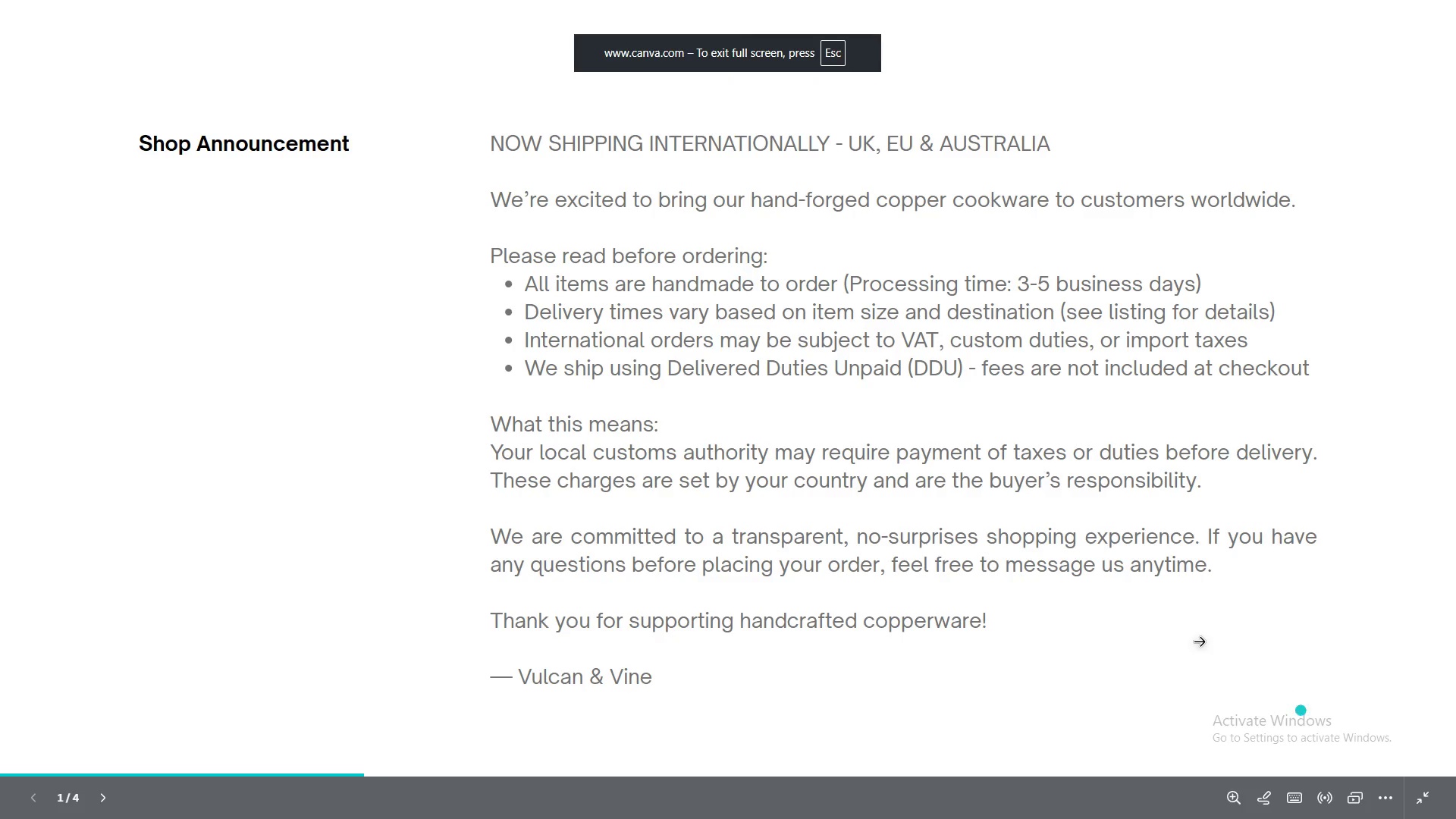 
key(ArrowRight)
 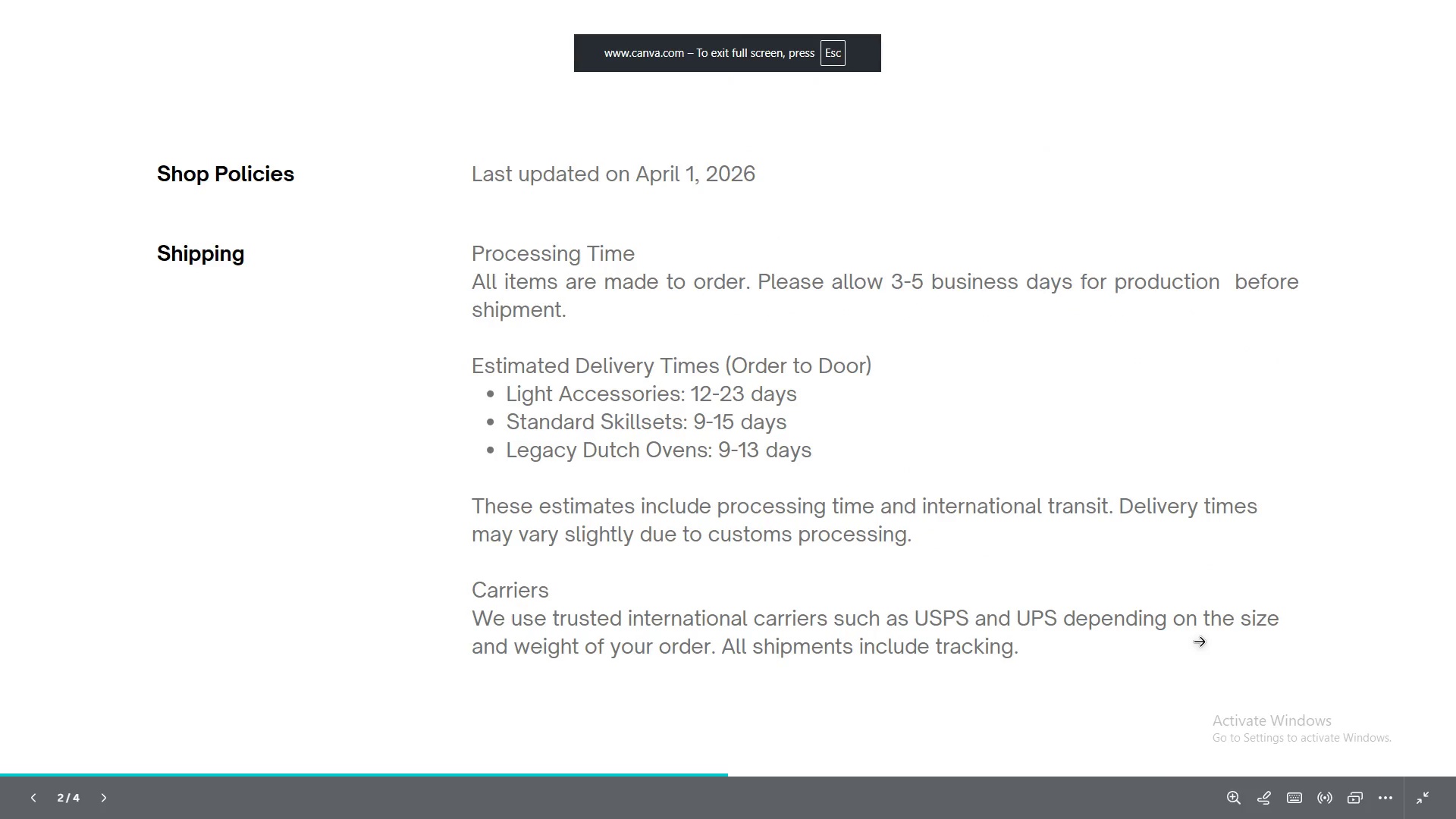 
key(ArrowRight)
 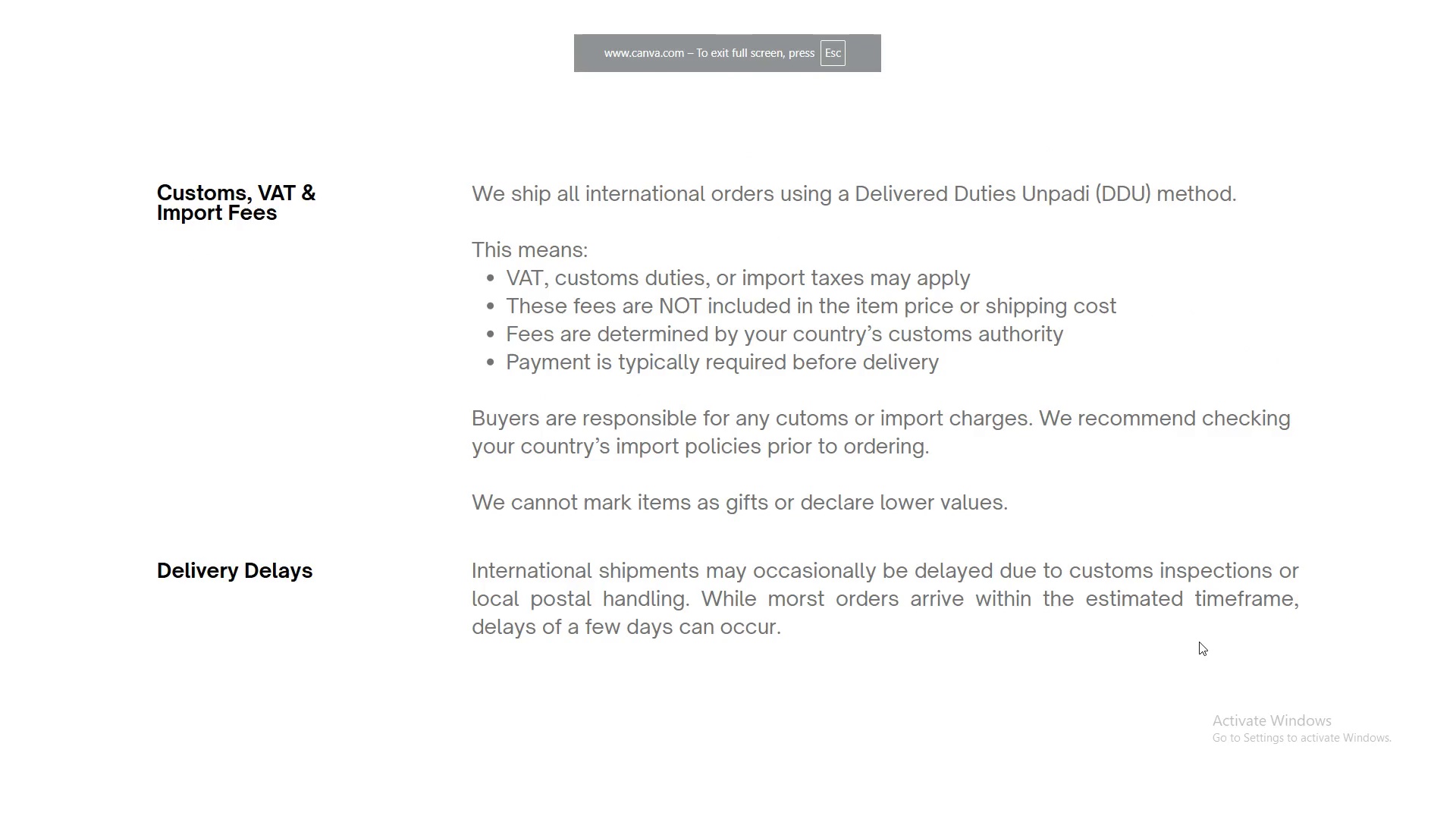 
hold_key(key=ArrowRight, duration=1.05)
 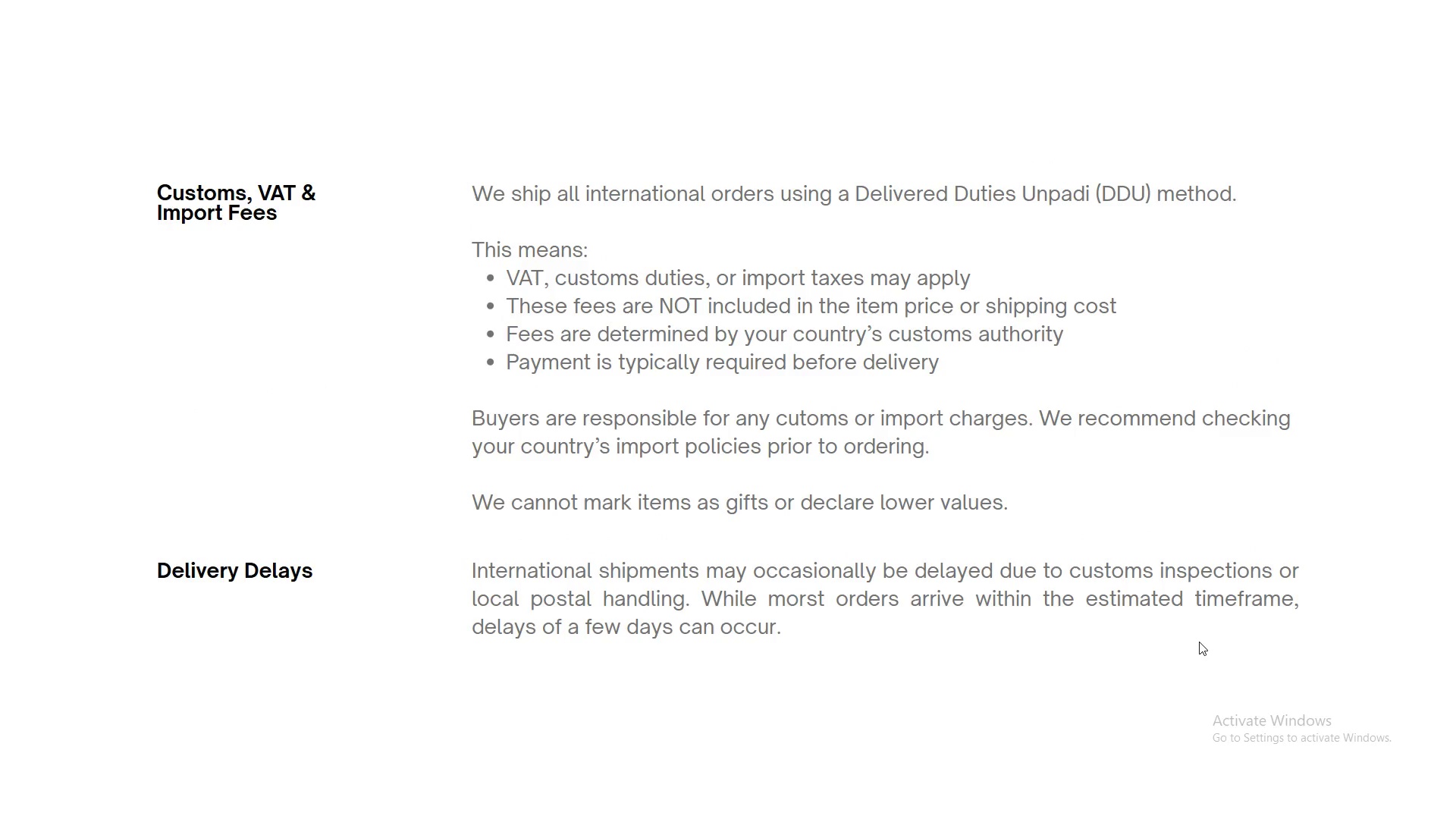 
key(ArrowLeft)
 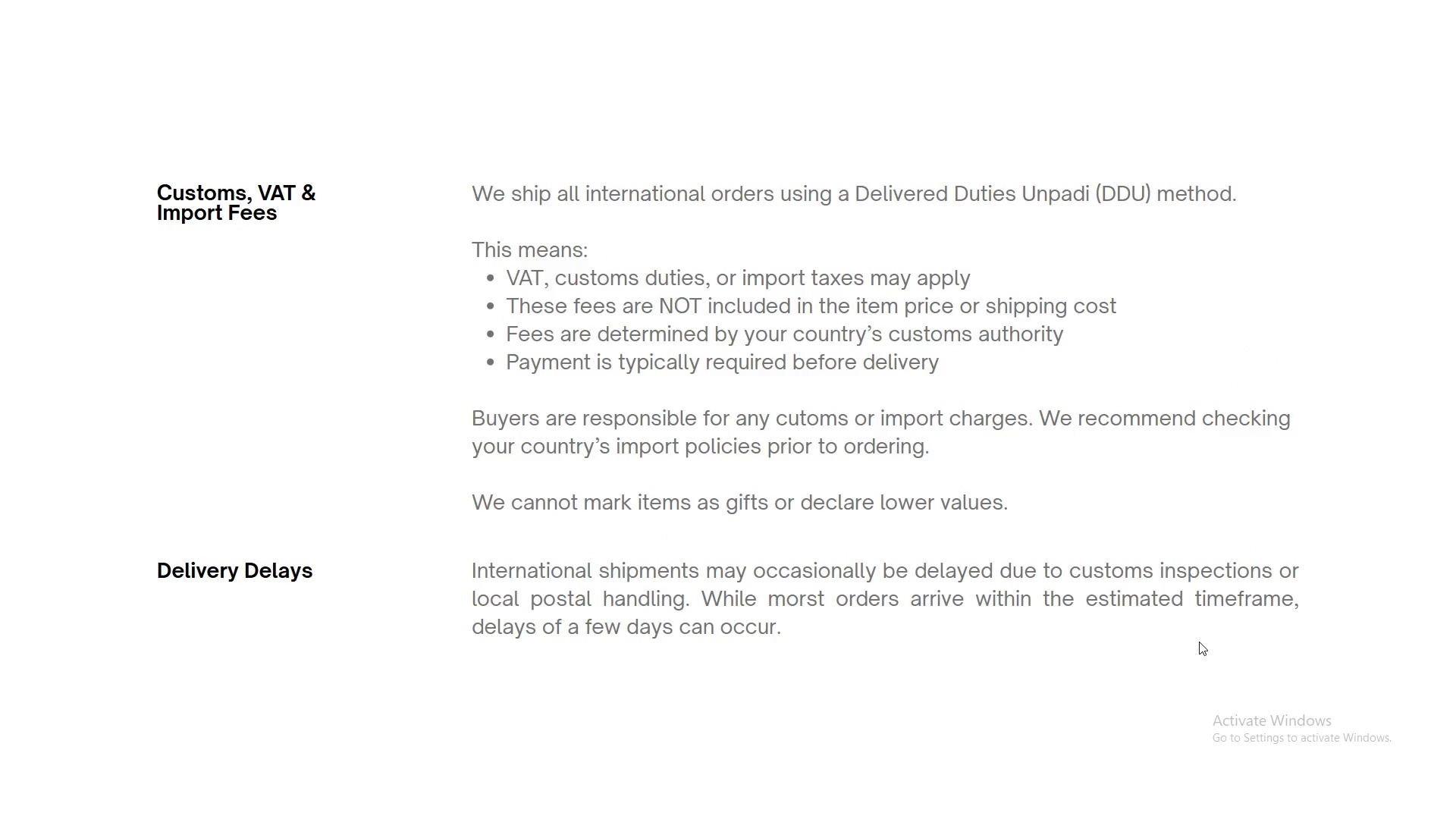 
key(ArrowLeft)
 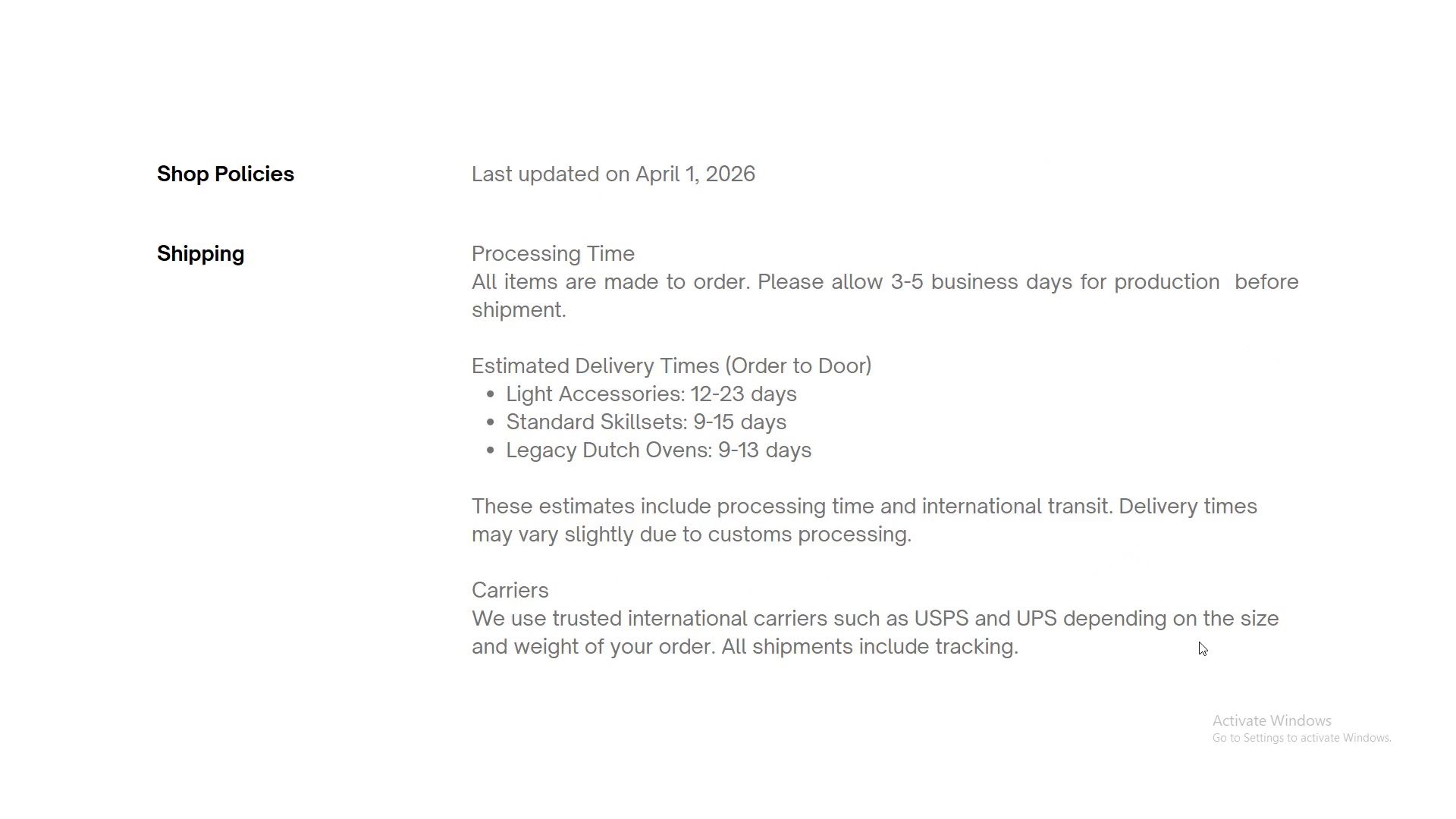 
key(ArrowLeft)
 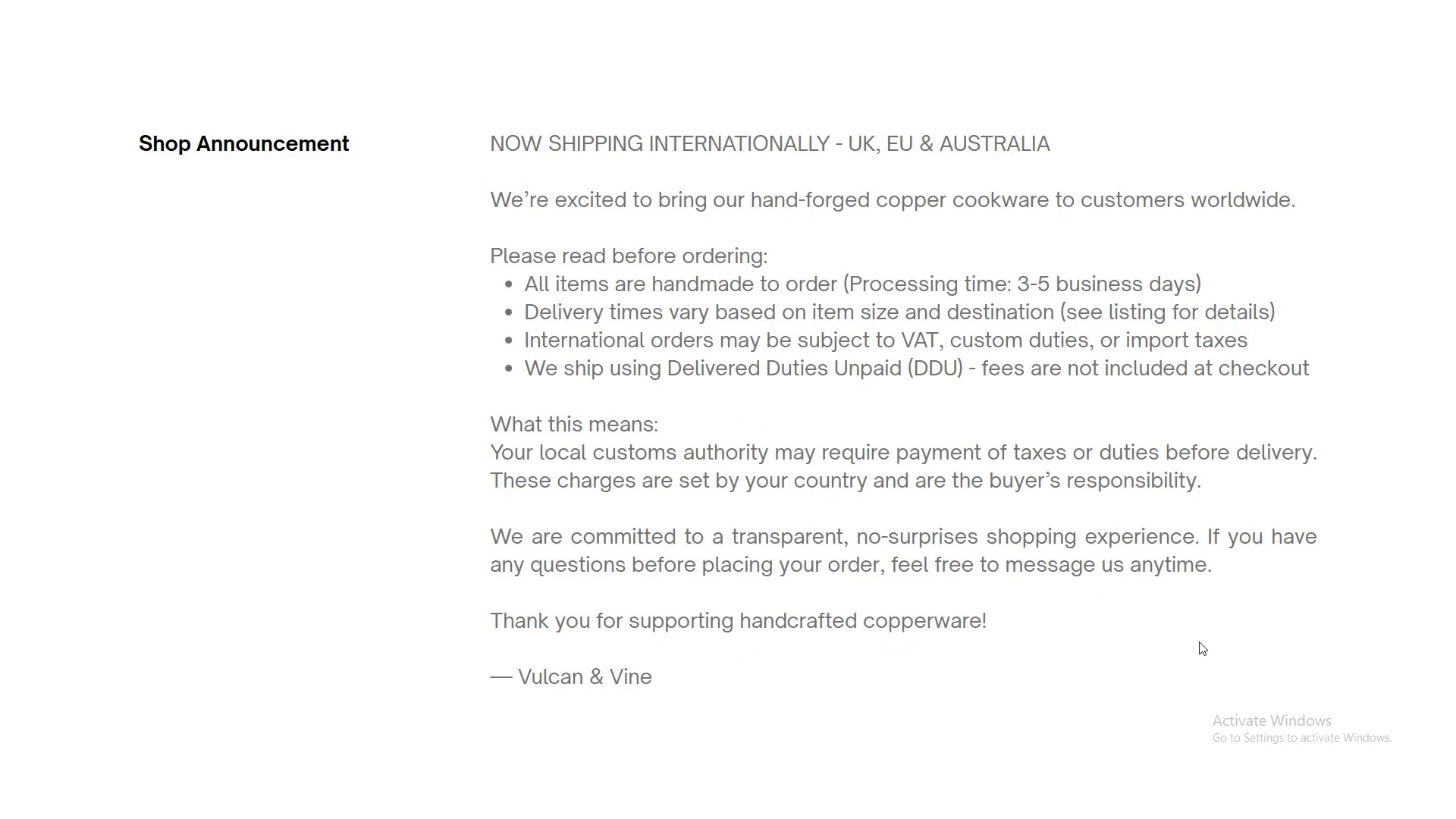 
key(ArrowLeft)
 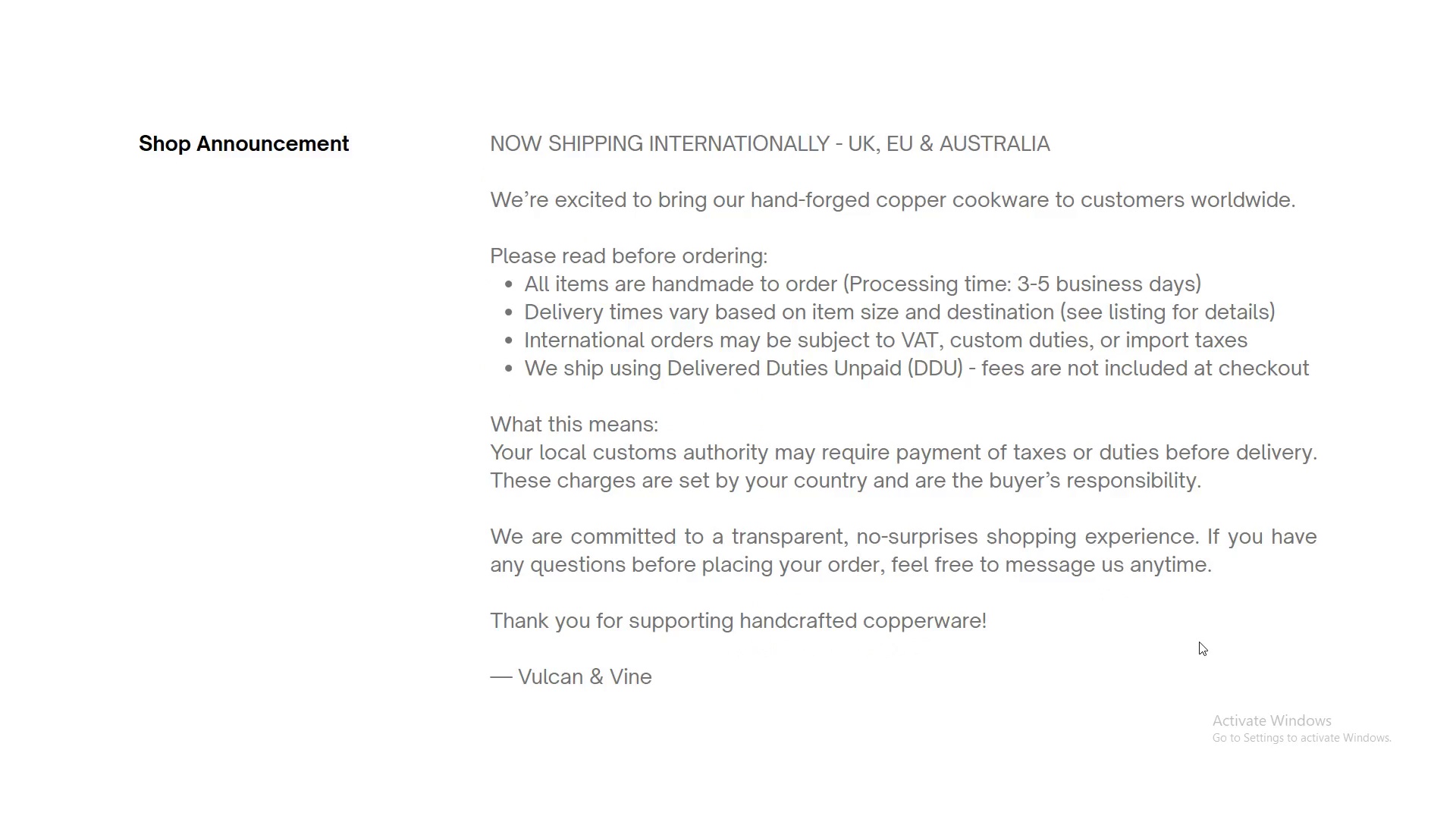 
key(Escape)
 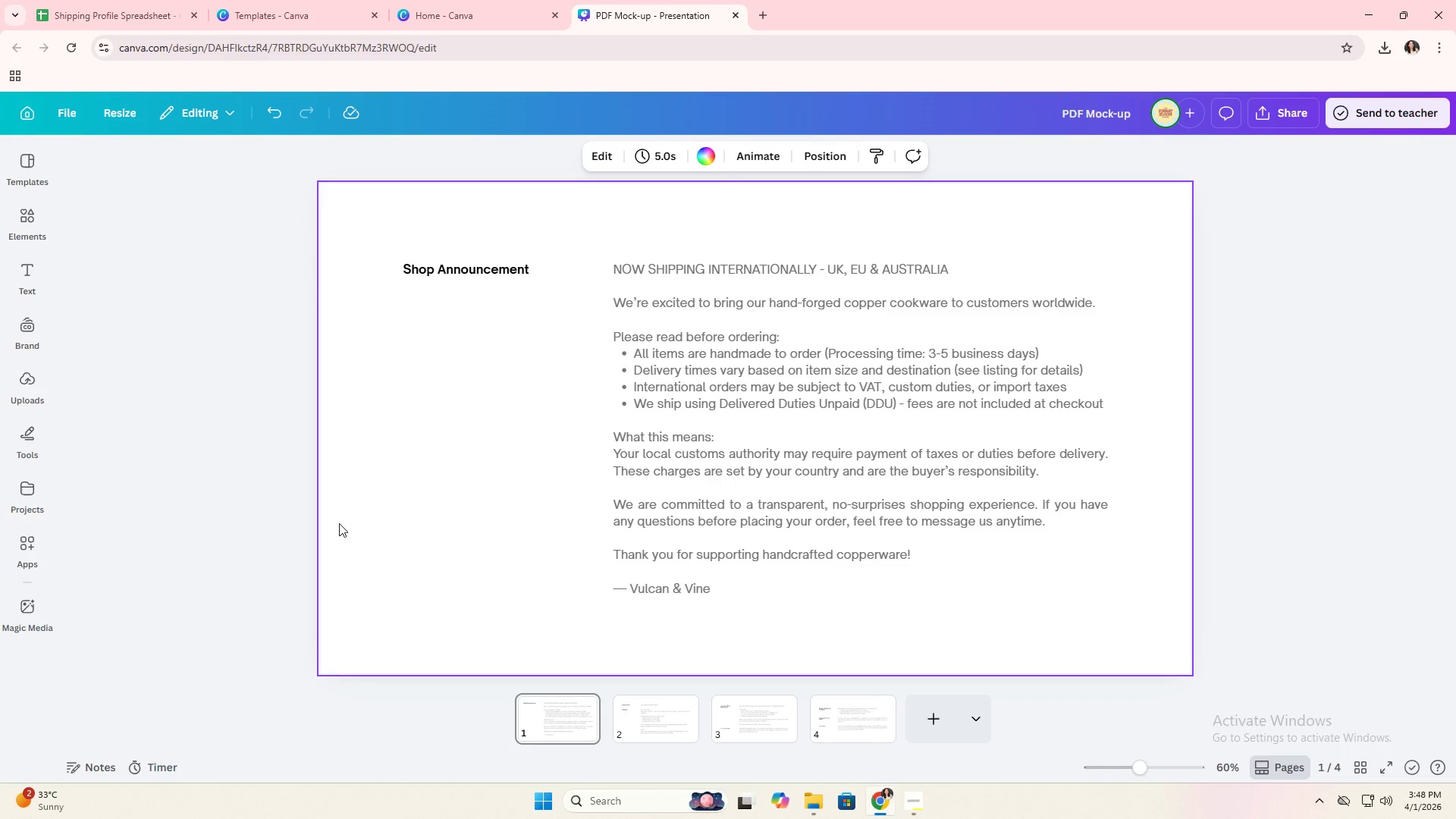 
left_click([271, 486])
 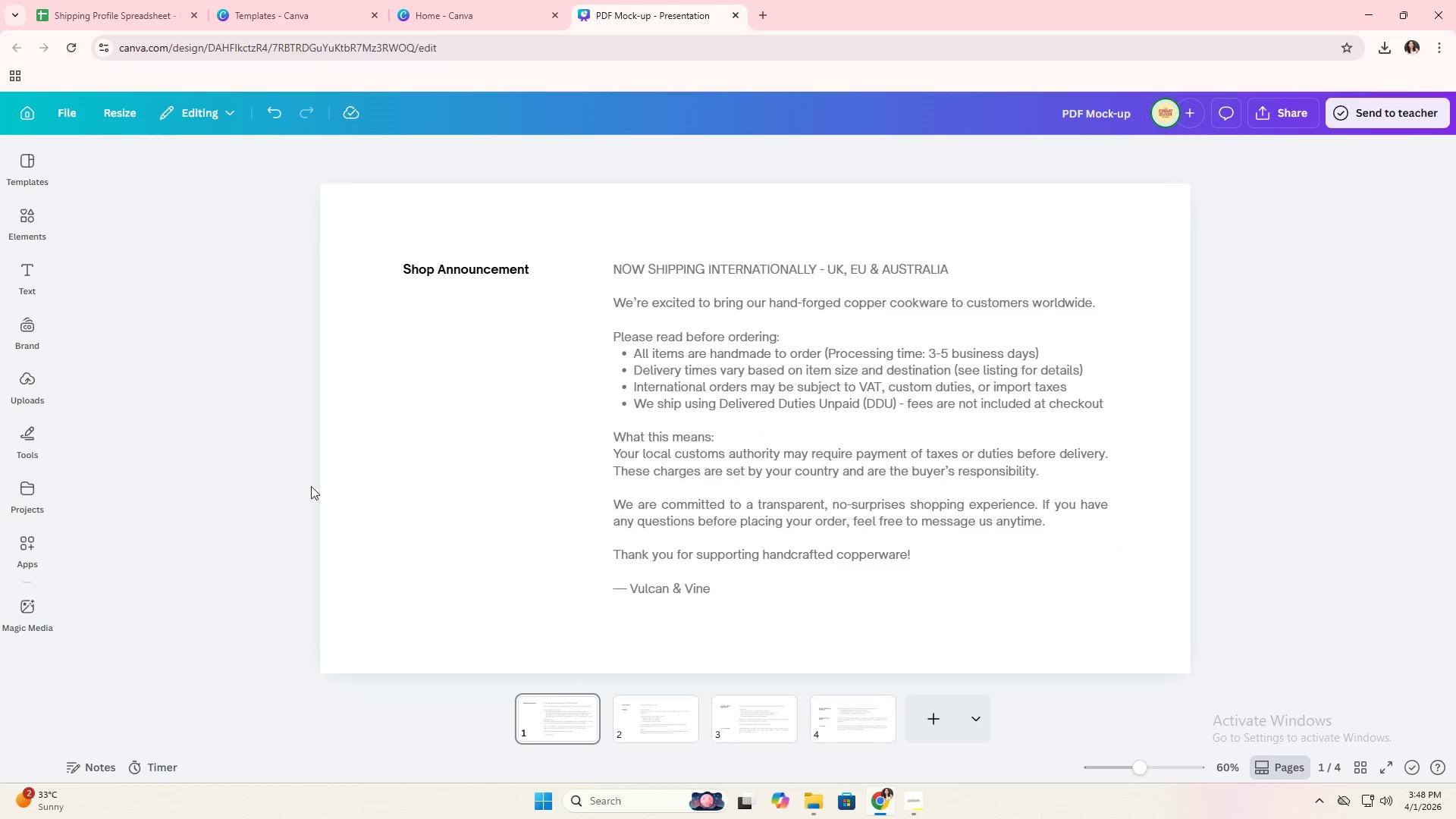 
left_click([446, 0])
 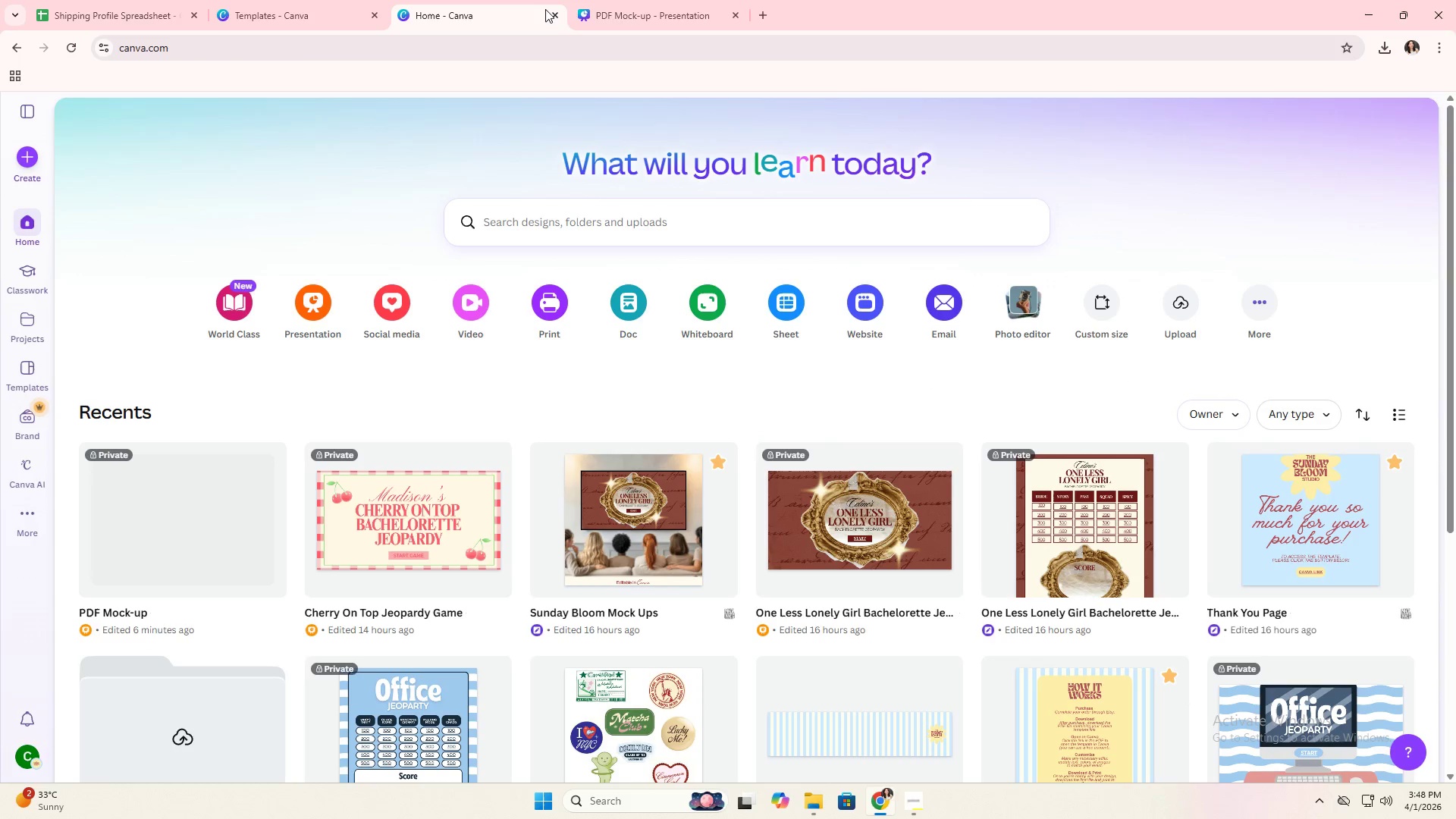 
scroll: coordinate [318, 486], scroll_direction: up, amount: 5.0
 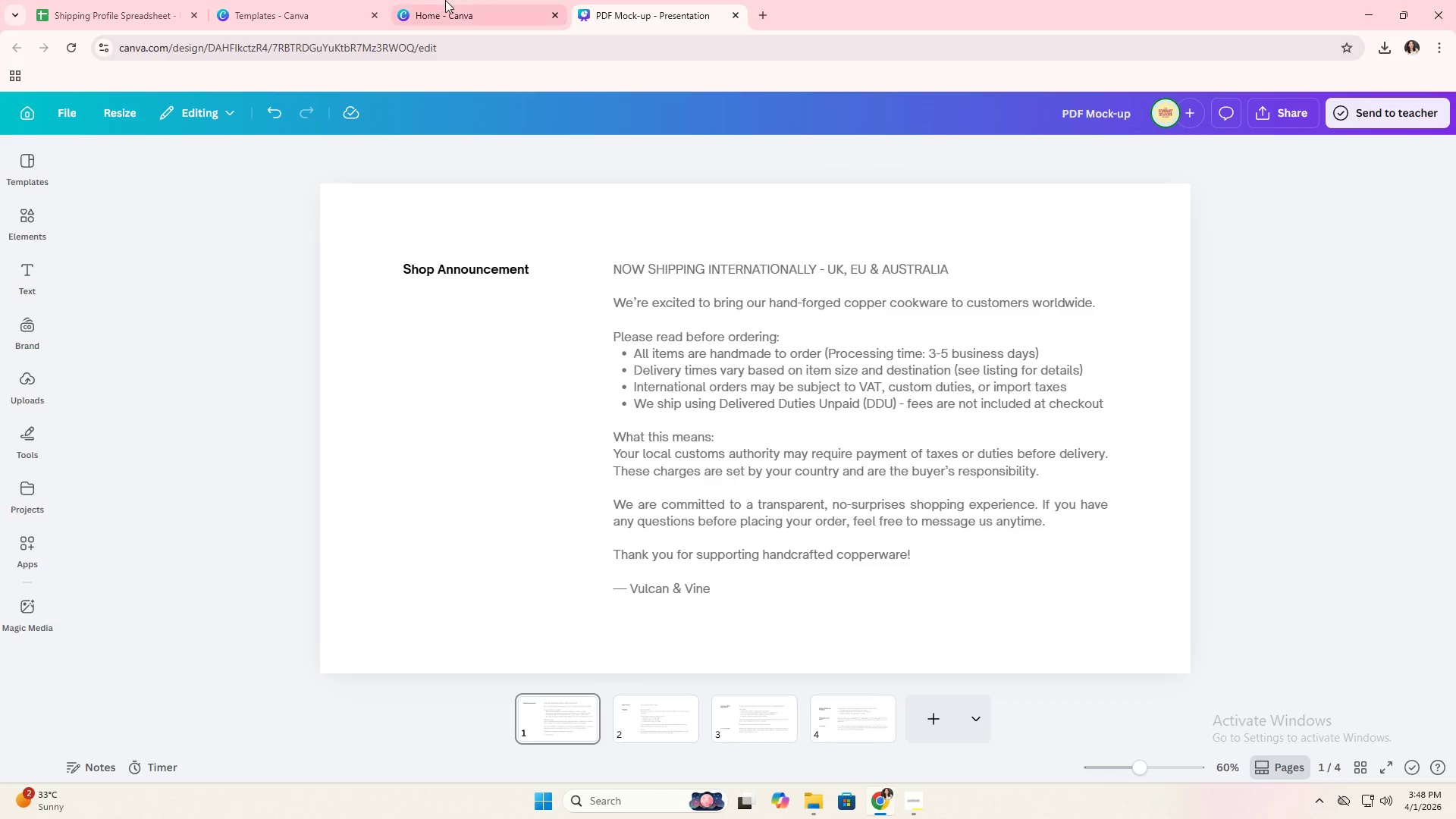 
double_click([551, 12])
 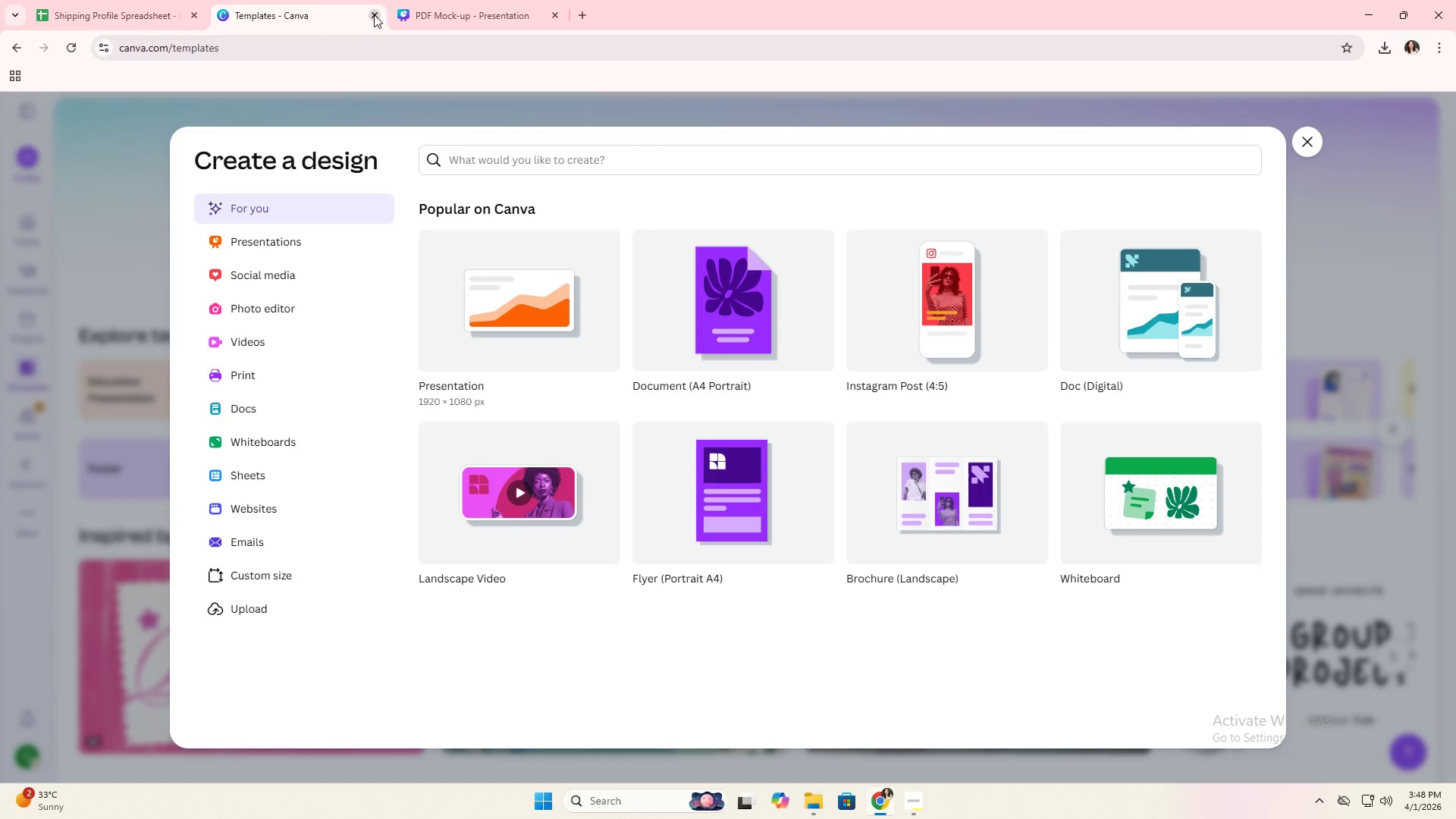 
left_click([179, 8])
 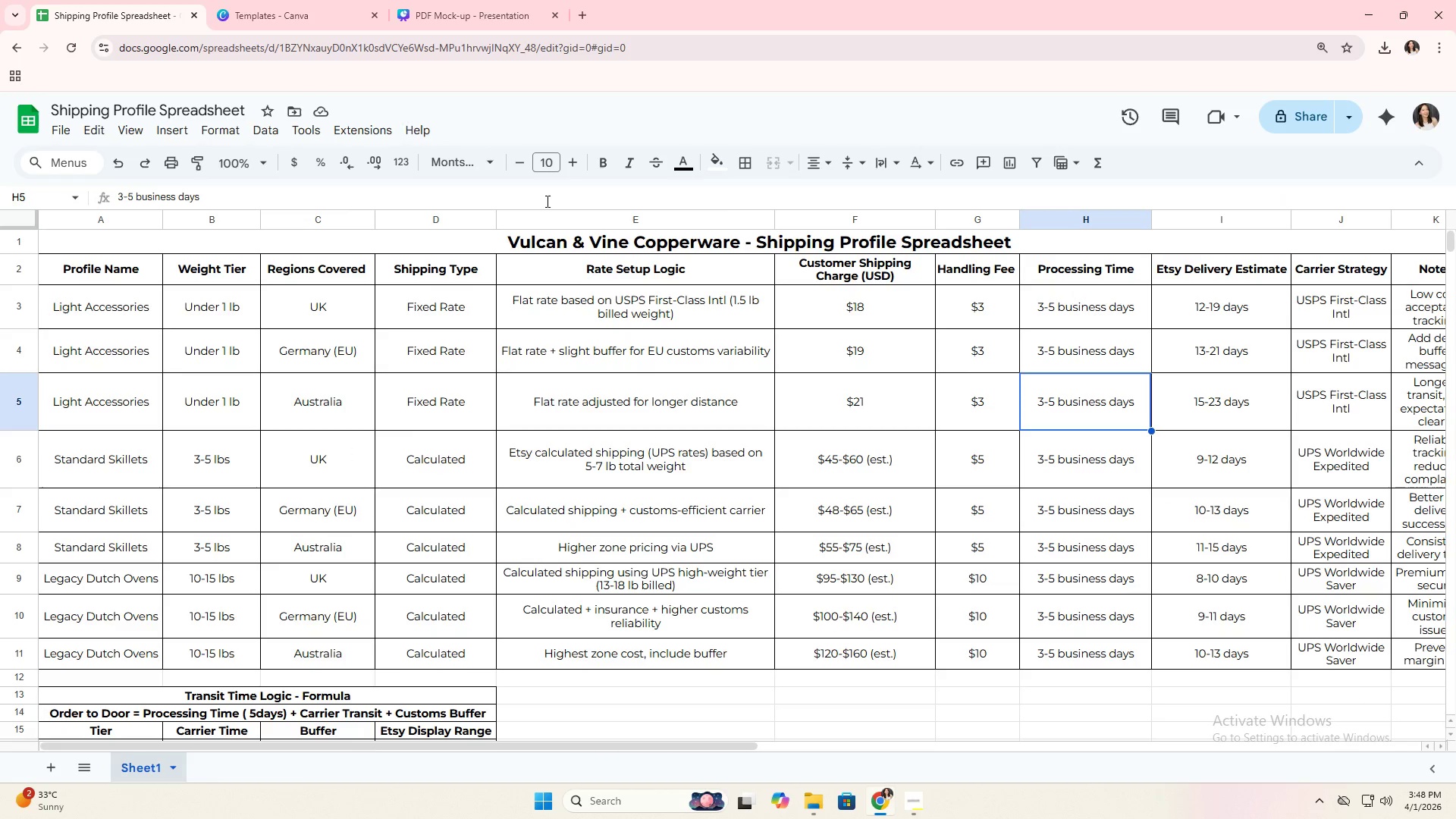 
left_click([625, 359])
 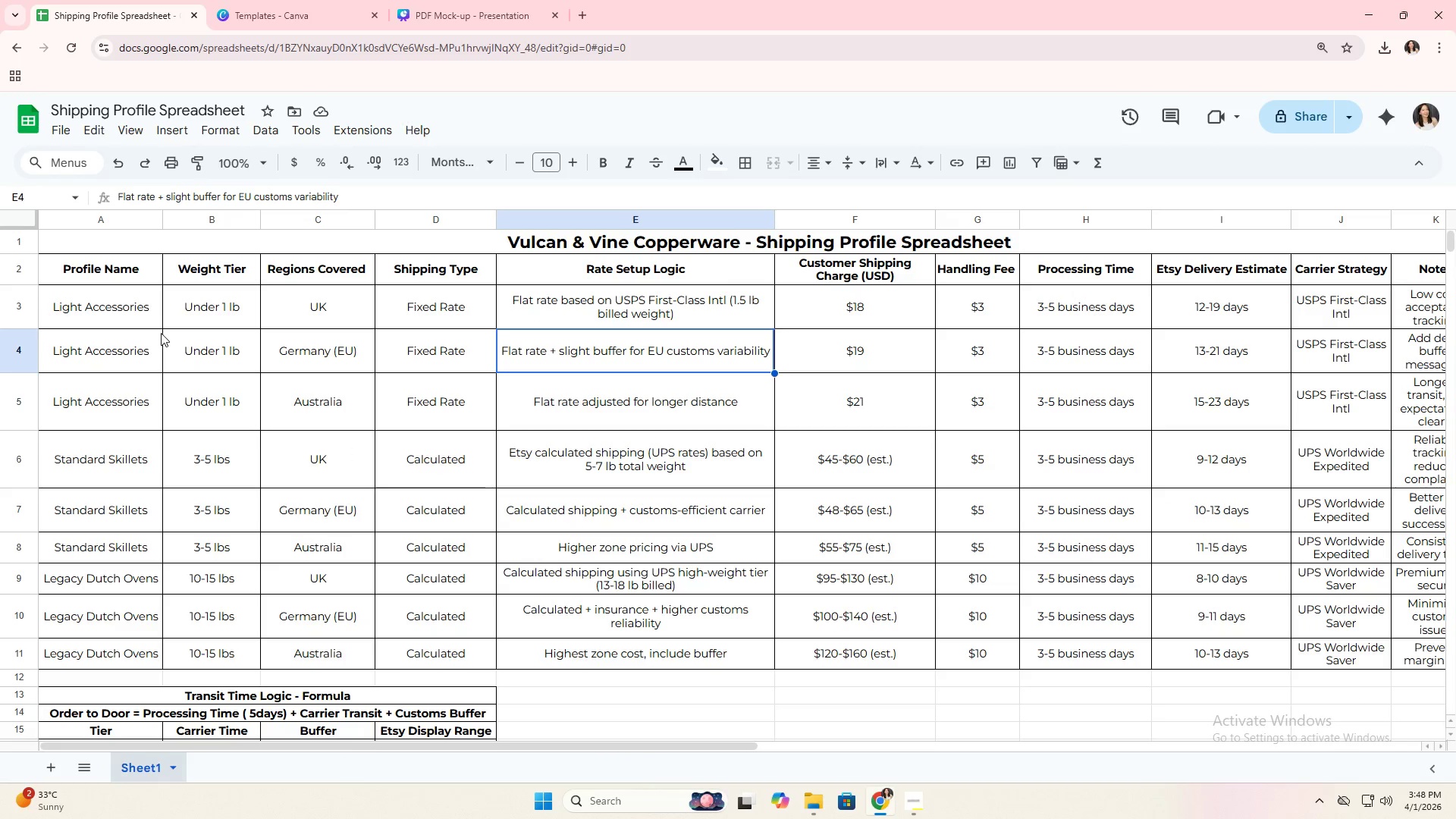 
left_click([152, 317])
 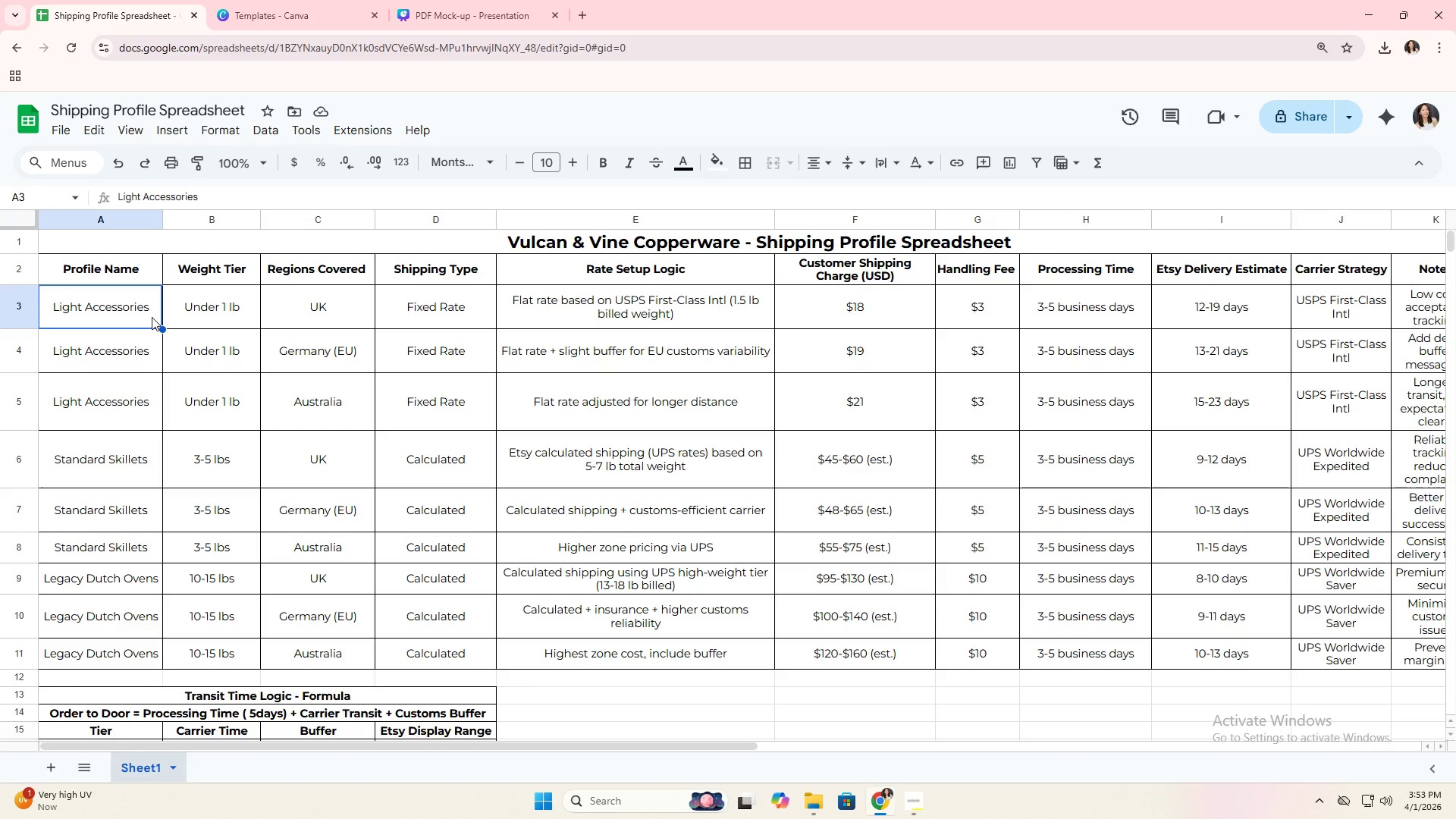 
scroll: coordinate [576, 262], scroll_direction: up, amount: 5.0
 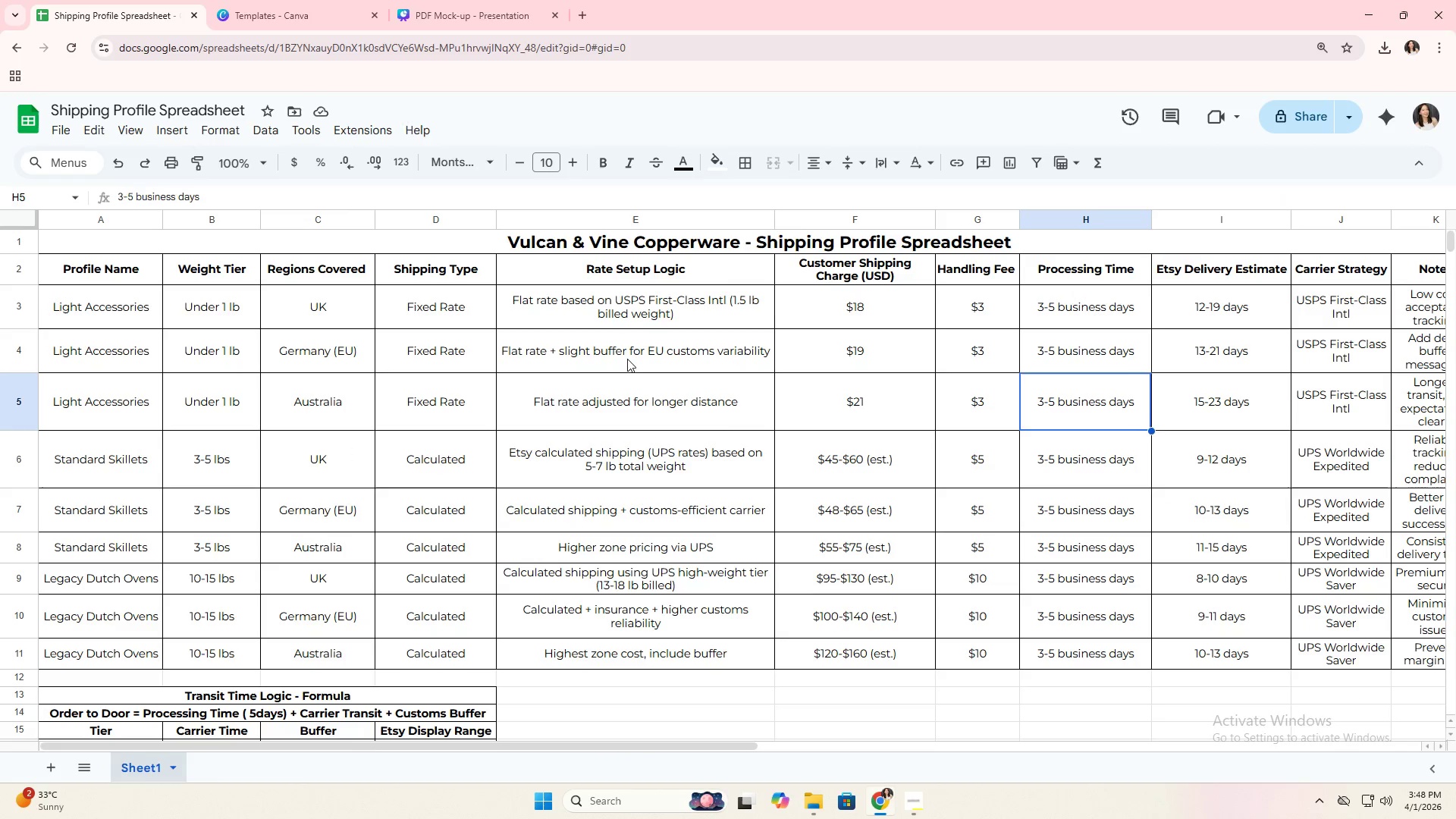 
wait(294.26)
 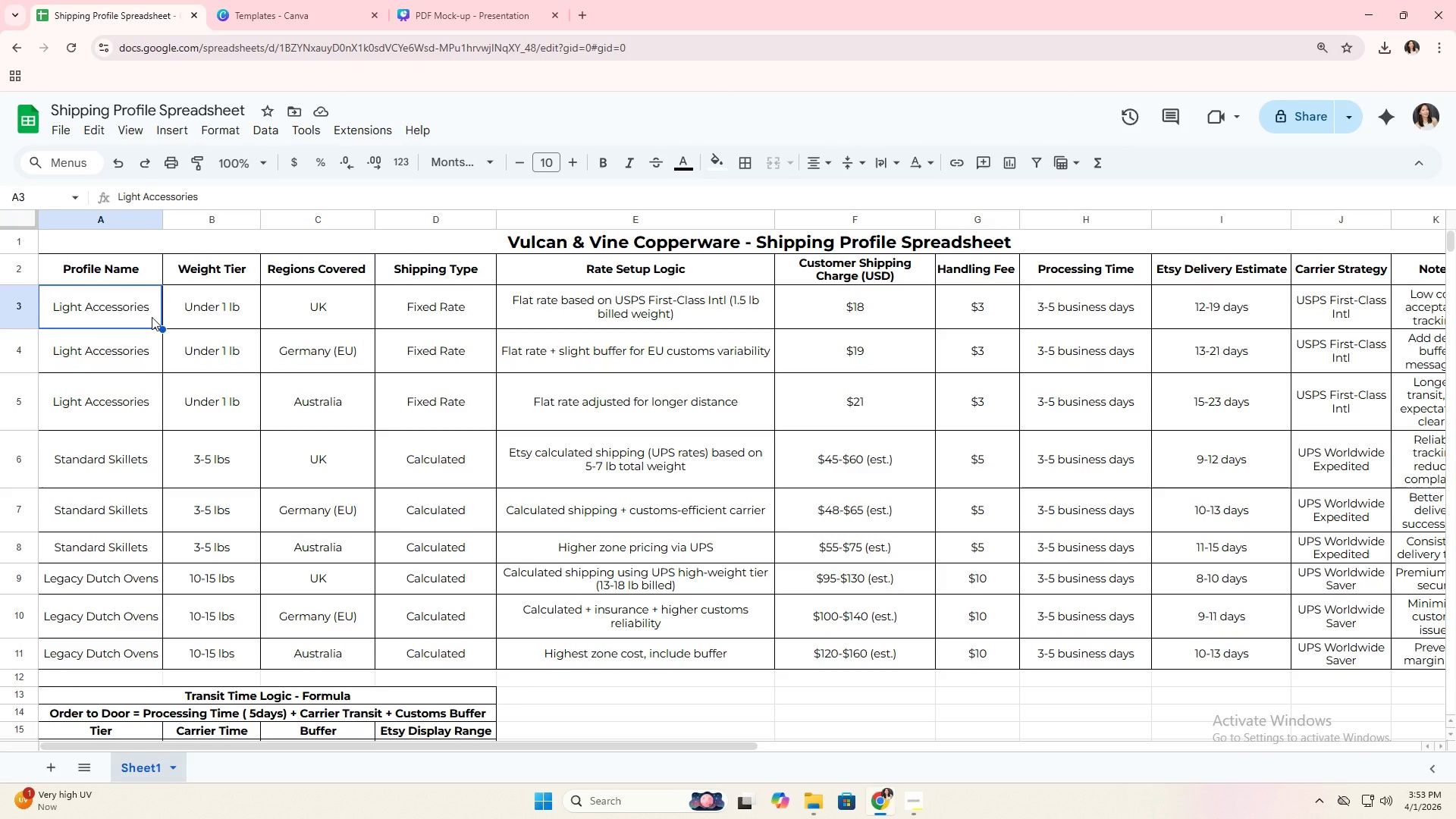 
key(Alt+AltLeft)
 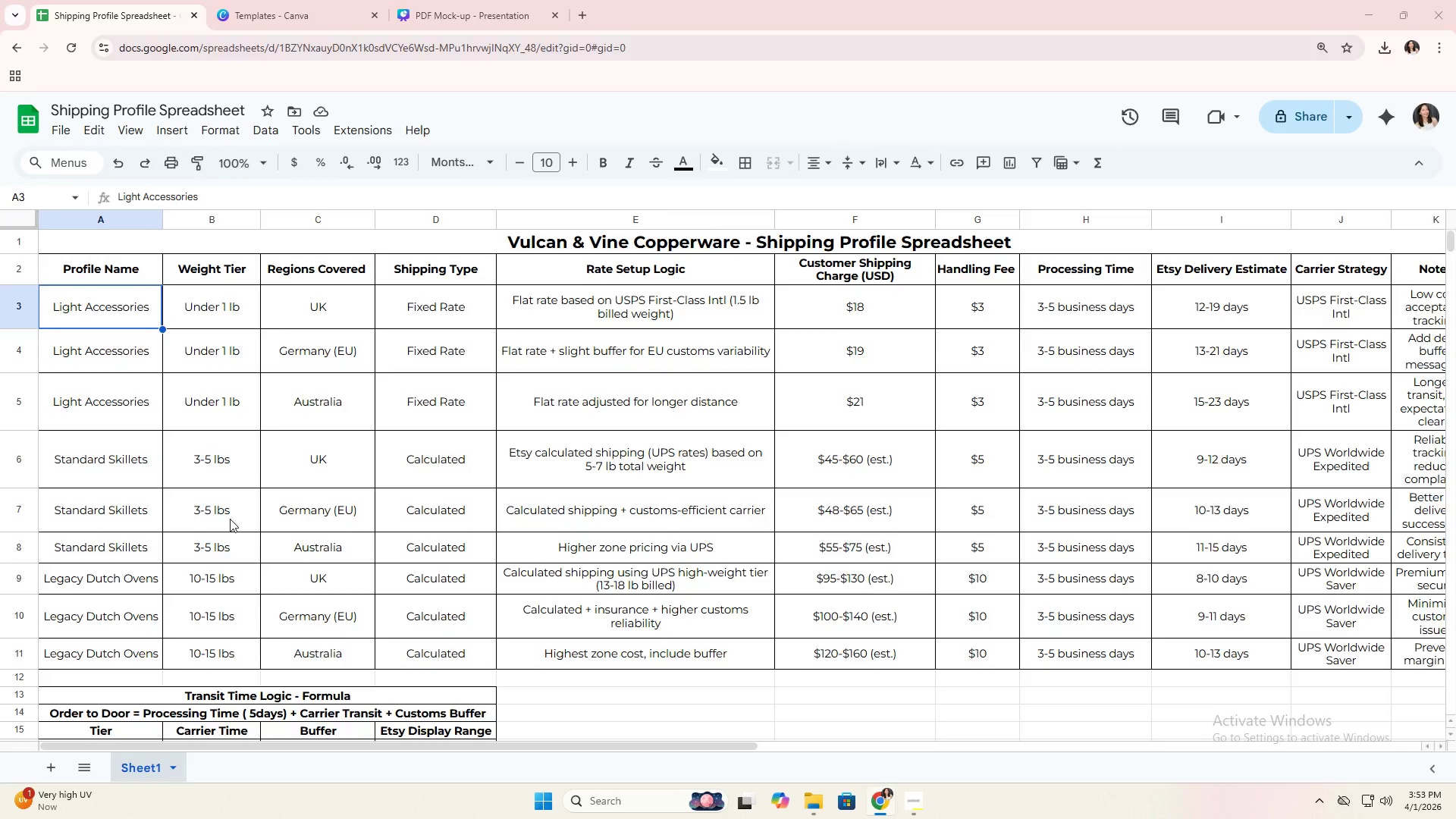 
key(Alt+Tab)